 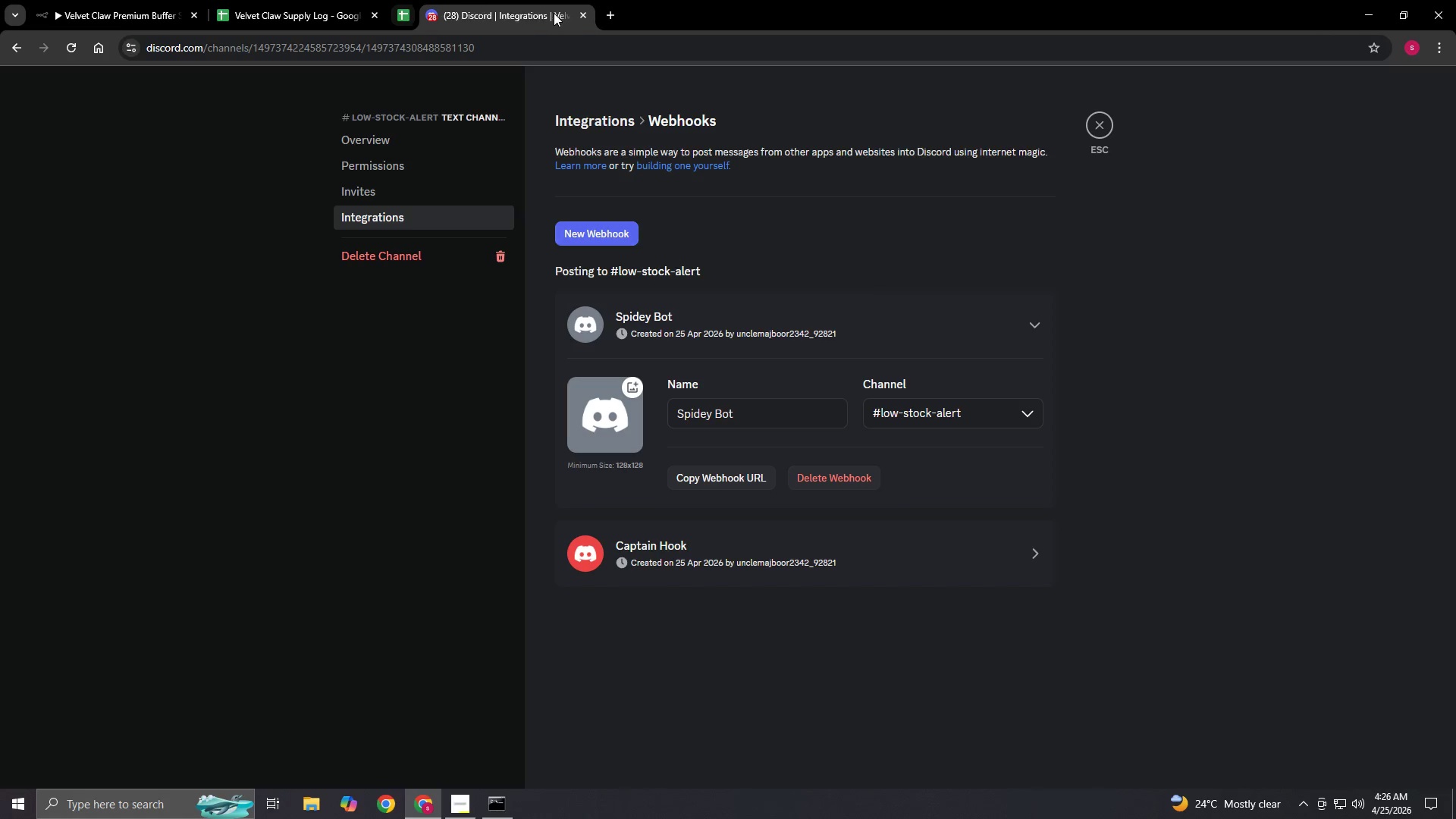 
left_click([326, 0])
 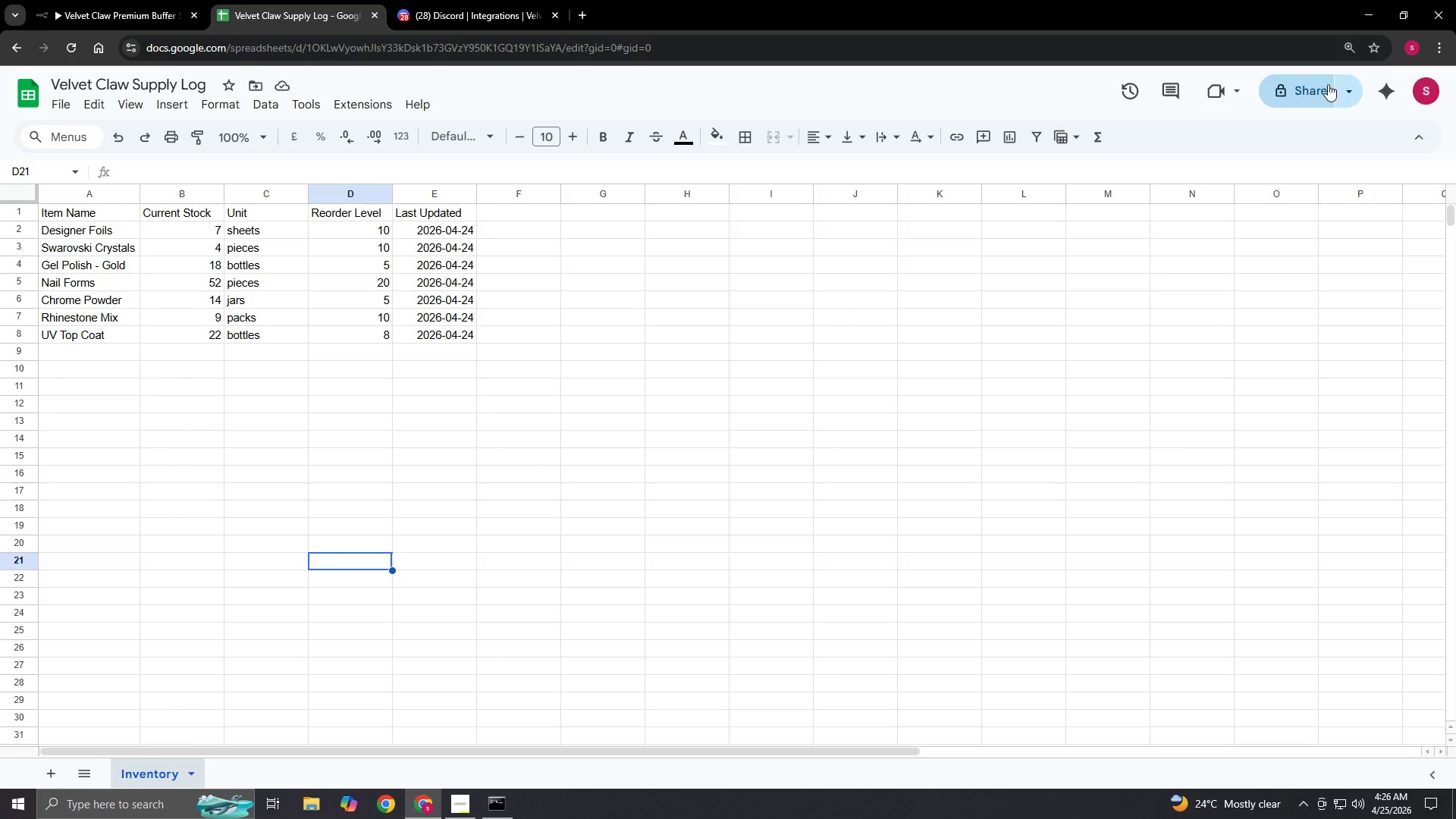 
left_click([1304, 87])
 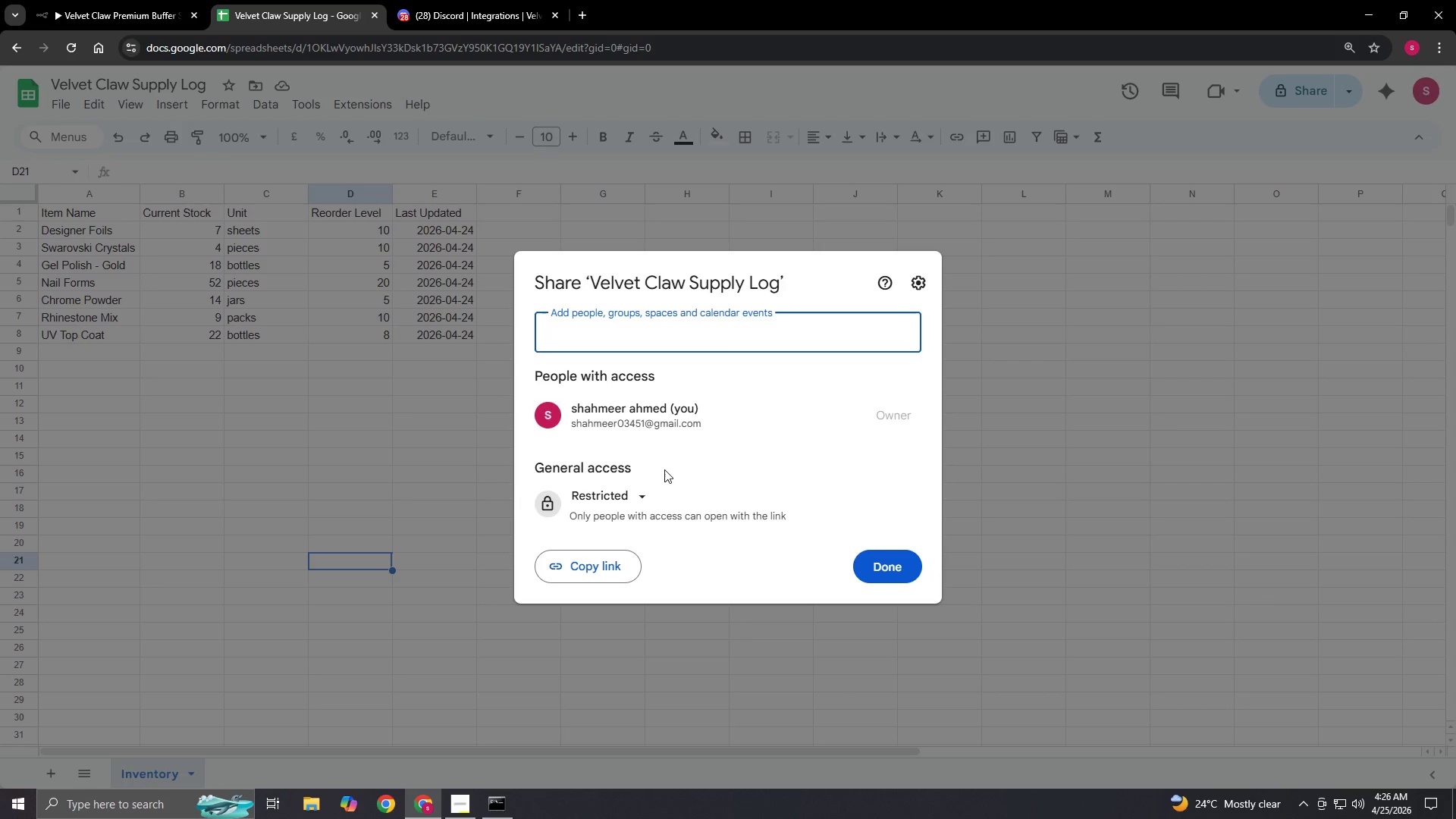 
left_click([585, 501])
 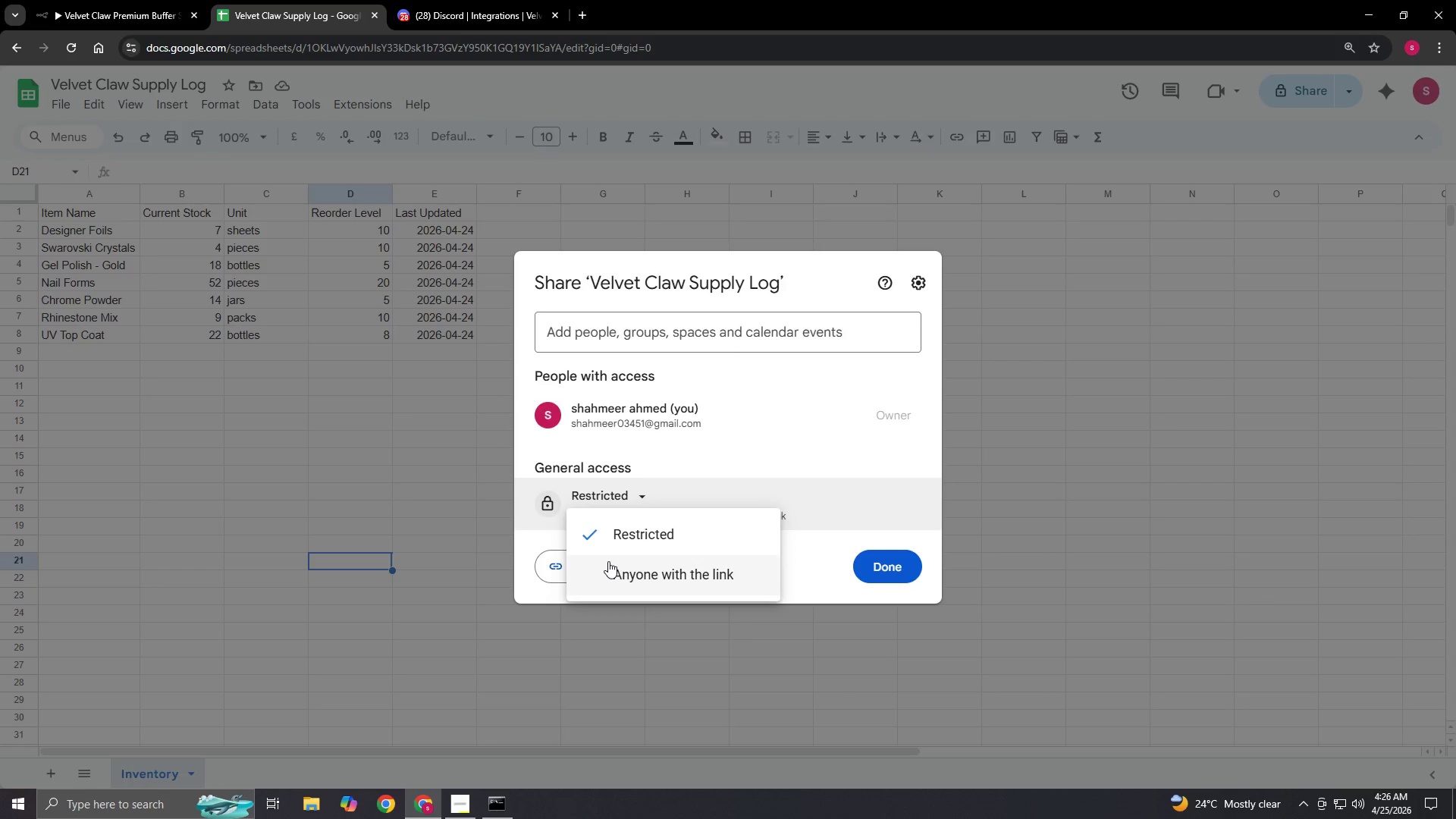 
left_click([610, 566])
 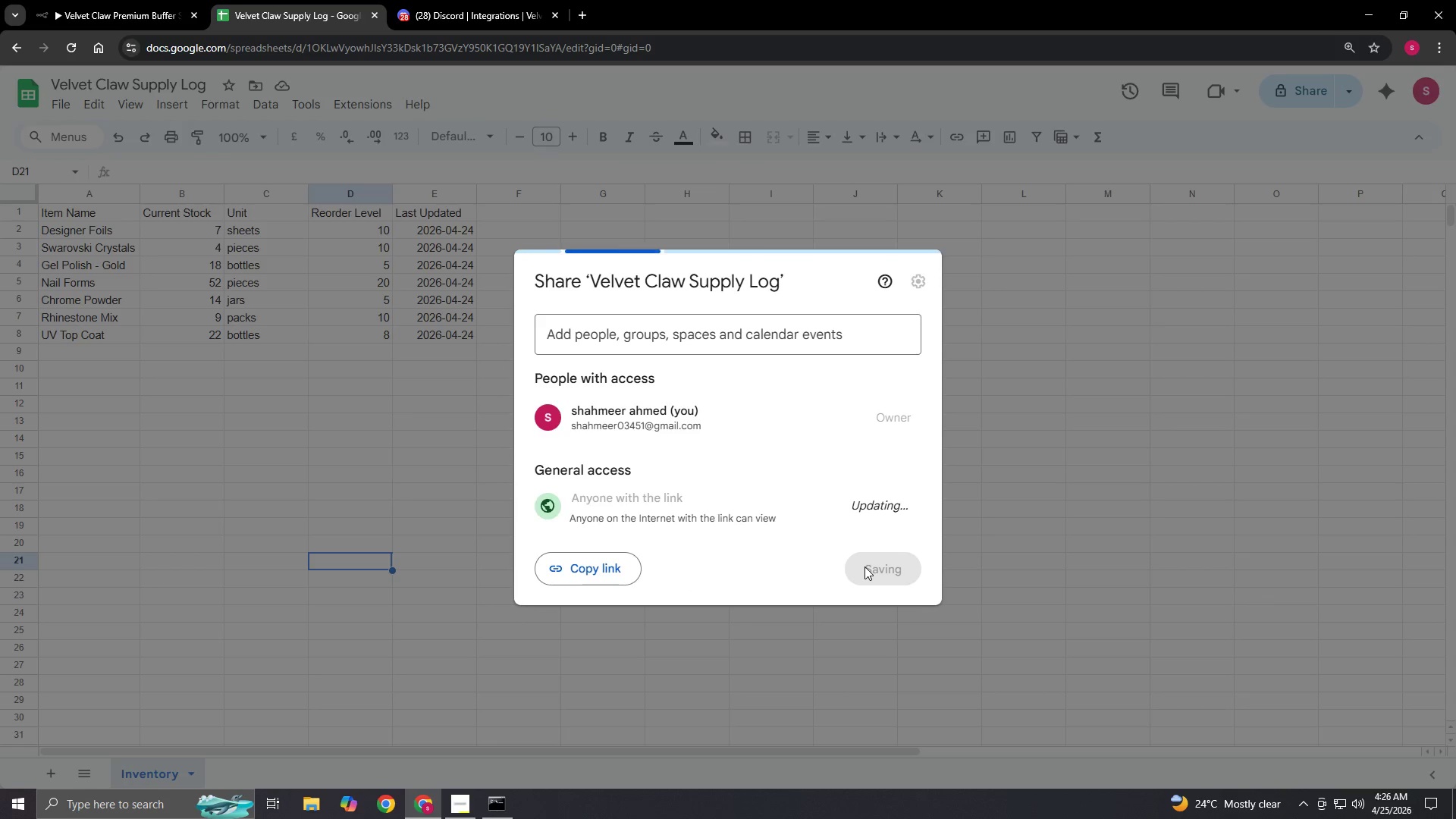 
left_click([864, 566])
 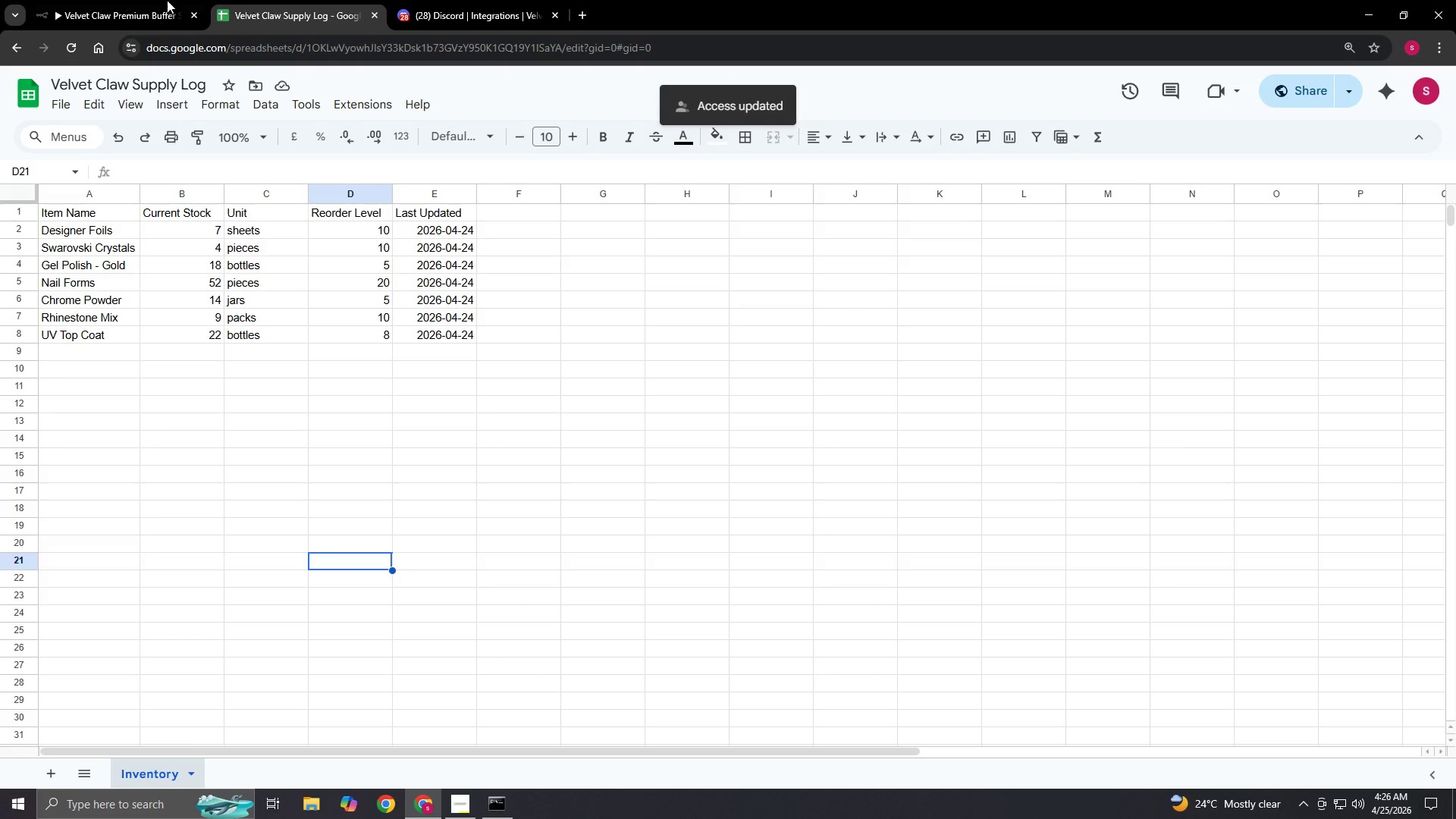 
left_click([134, 0])
 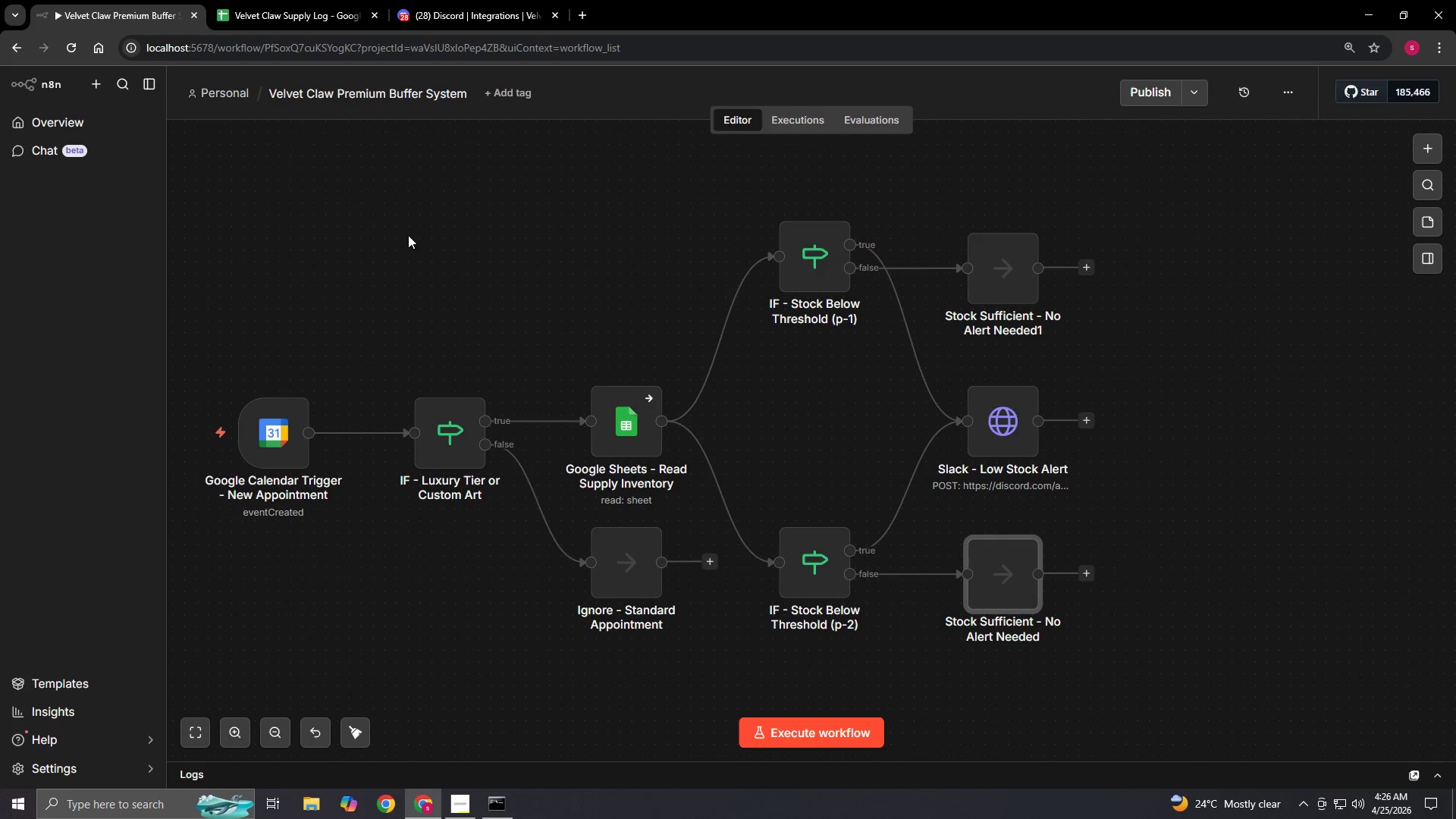 
left_click([414, 242])
 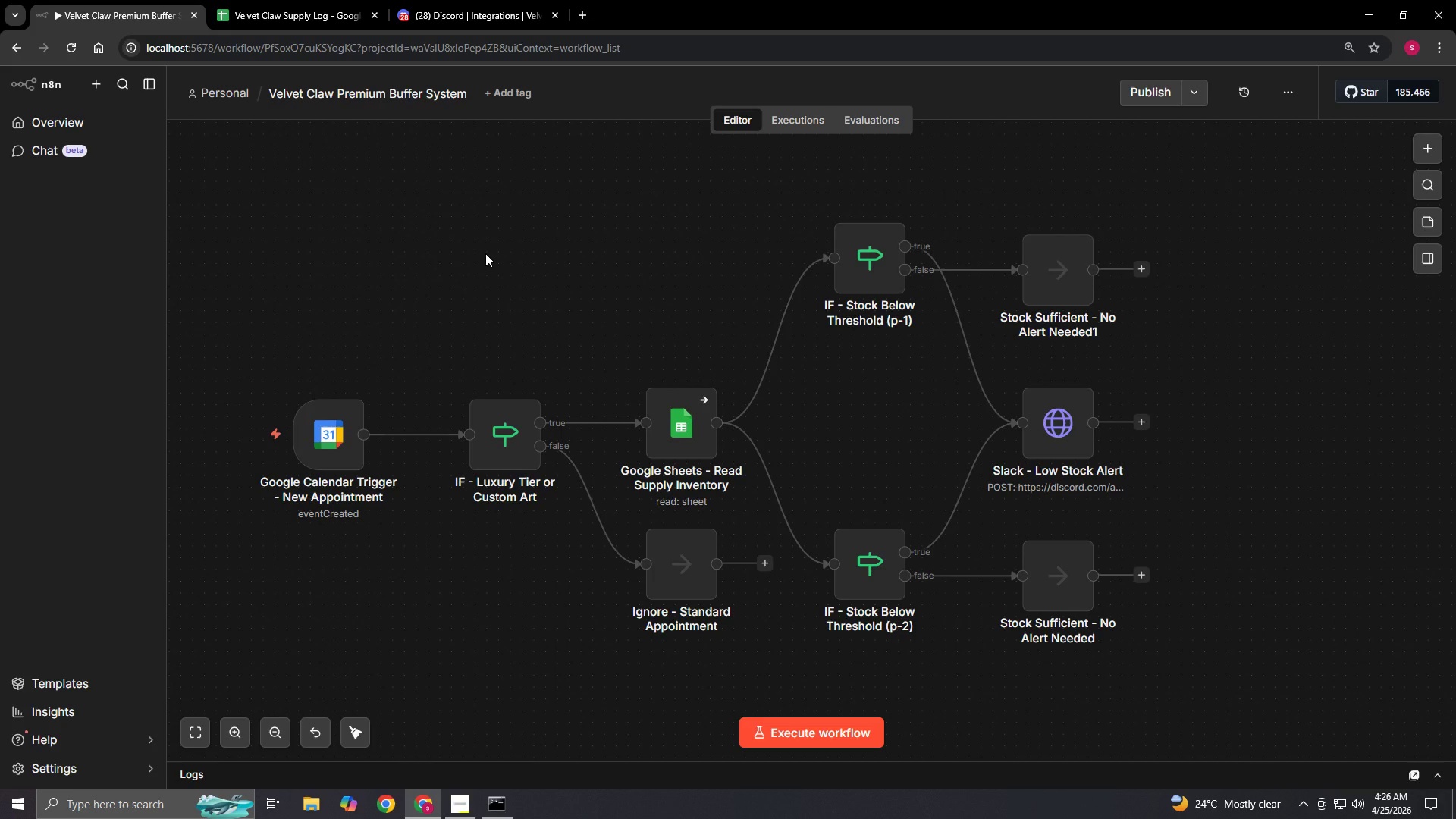 
key(Alt+F9)
 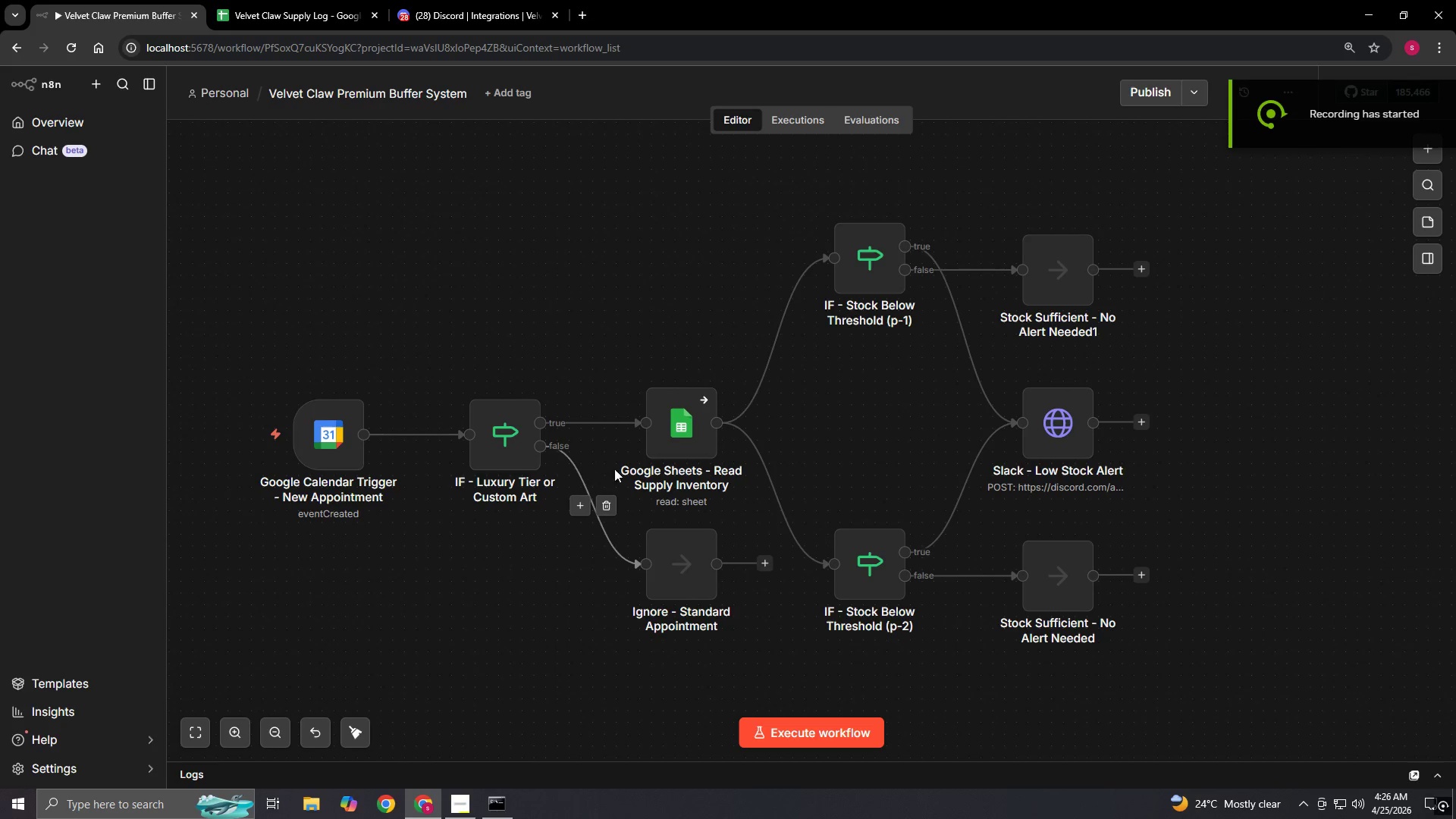 
wait(5.67)
 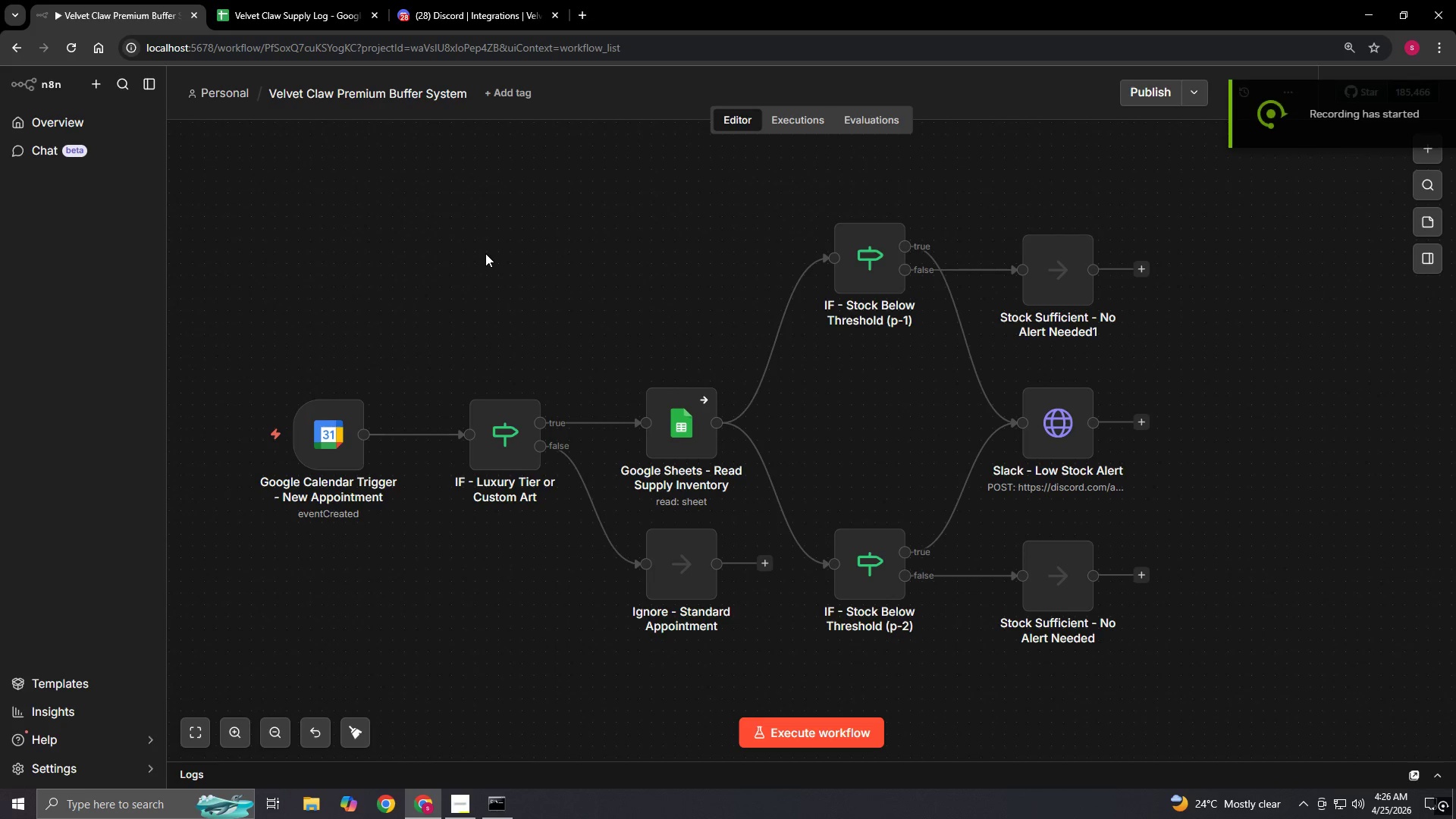 
double_click([292, 433])
 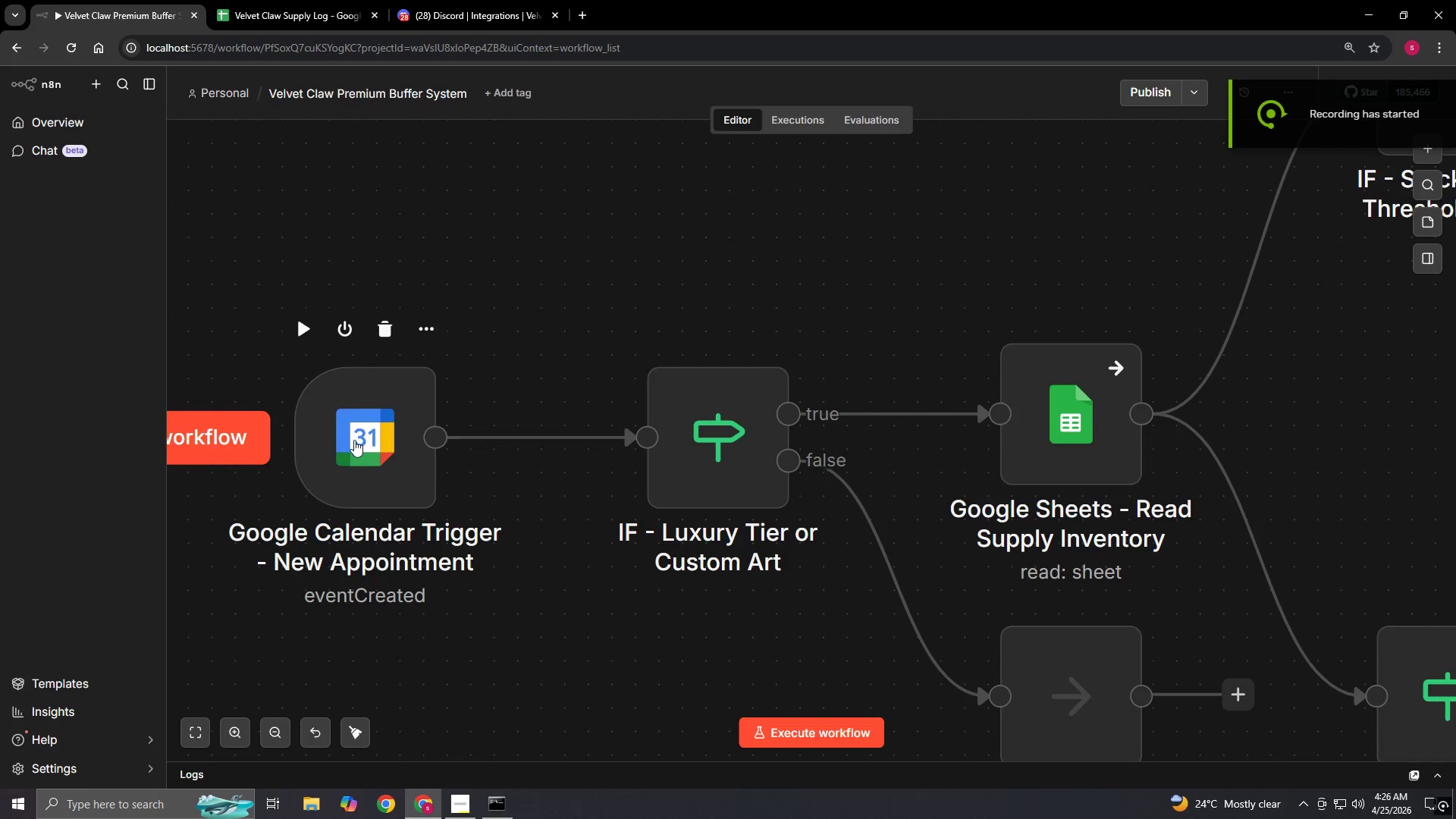 
double_click([354, 440])
 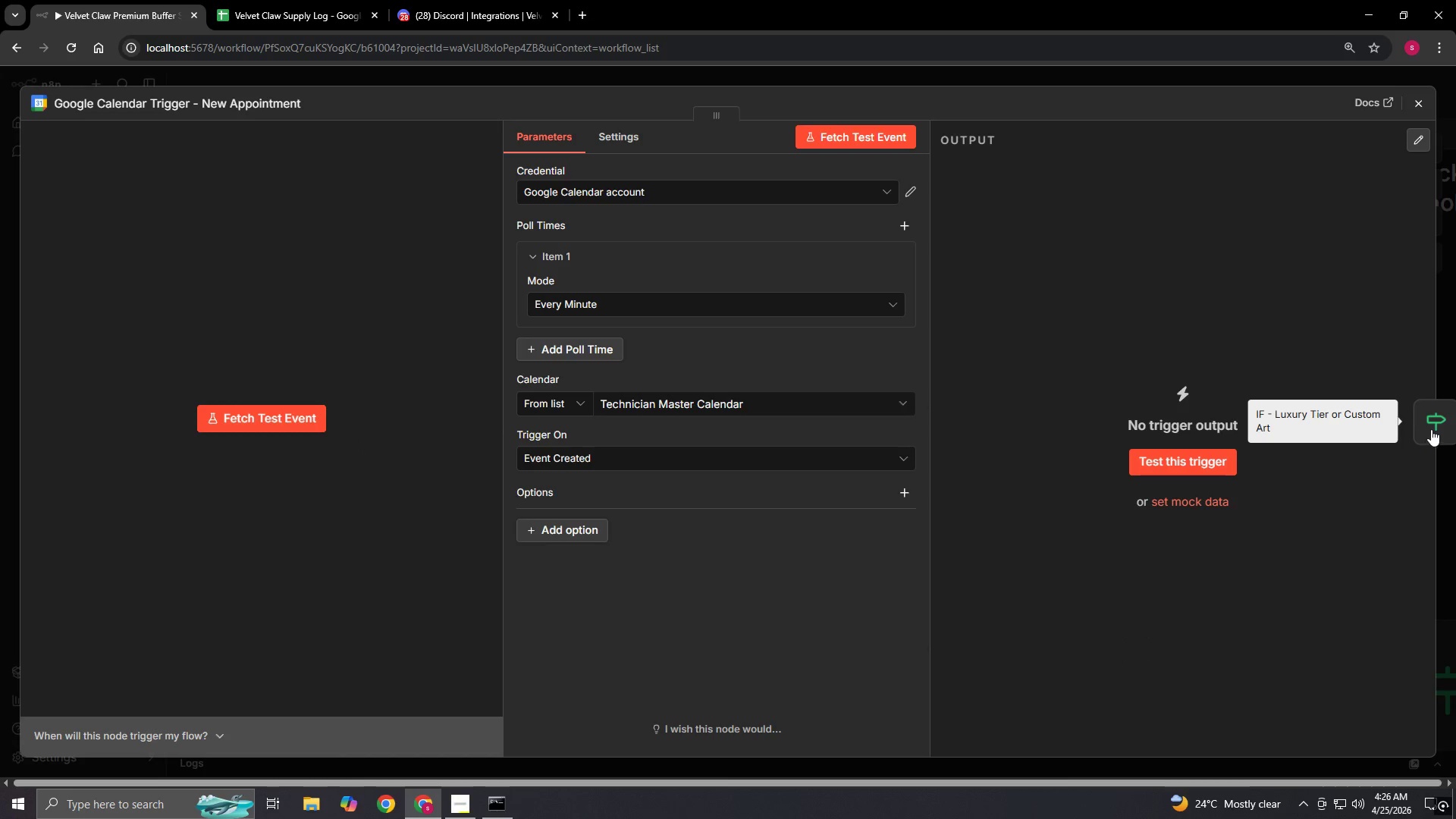 
left_click([1431, 429])
 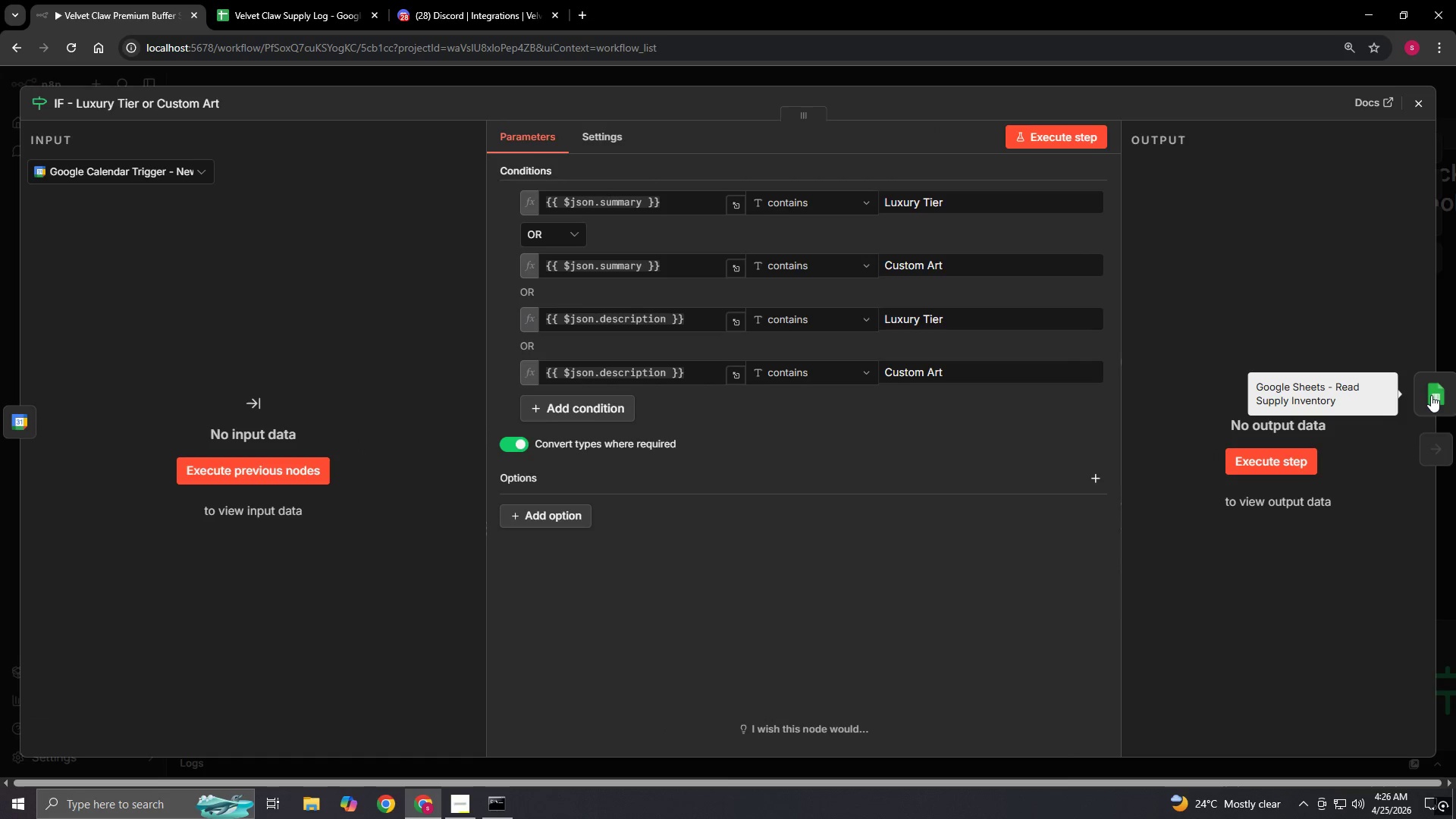 
left_click([1432, 391])
 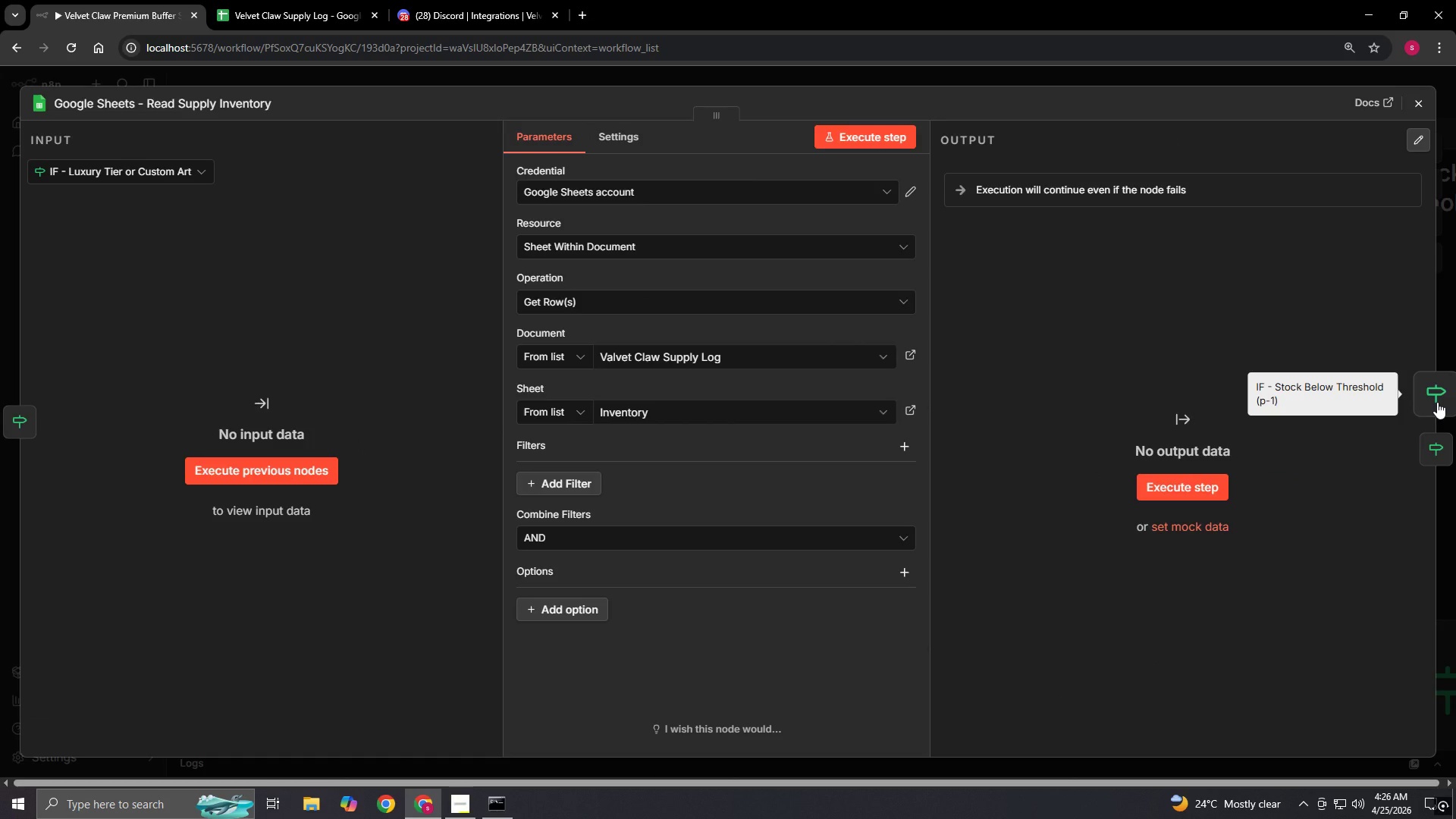 
left_click([1437, 402])
 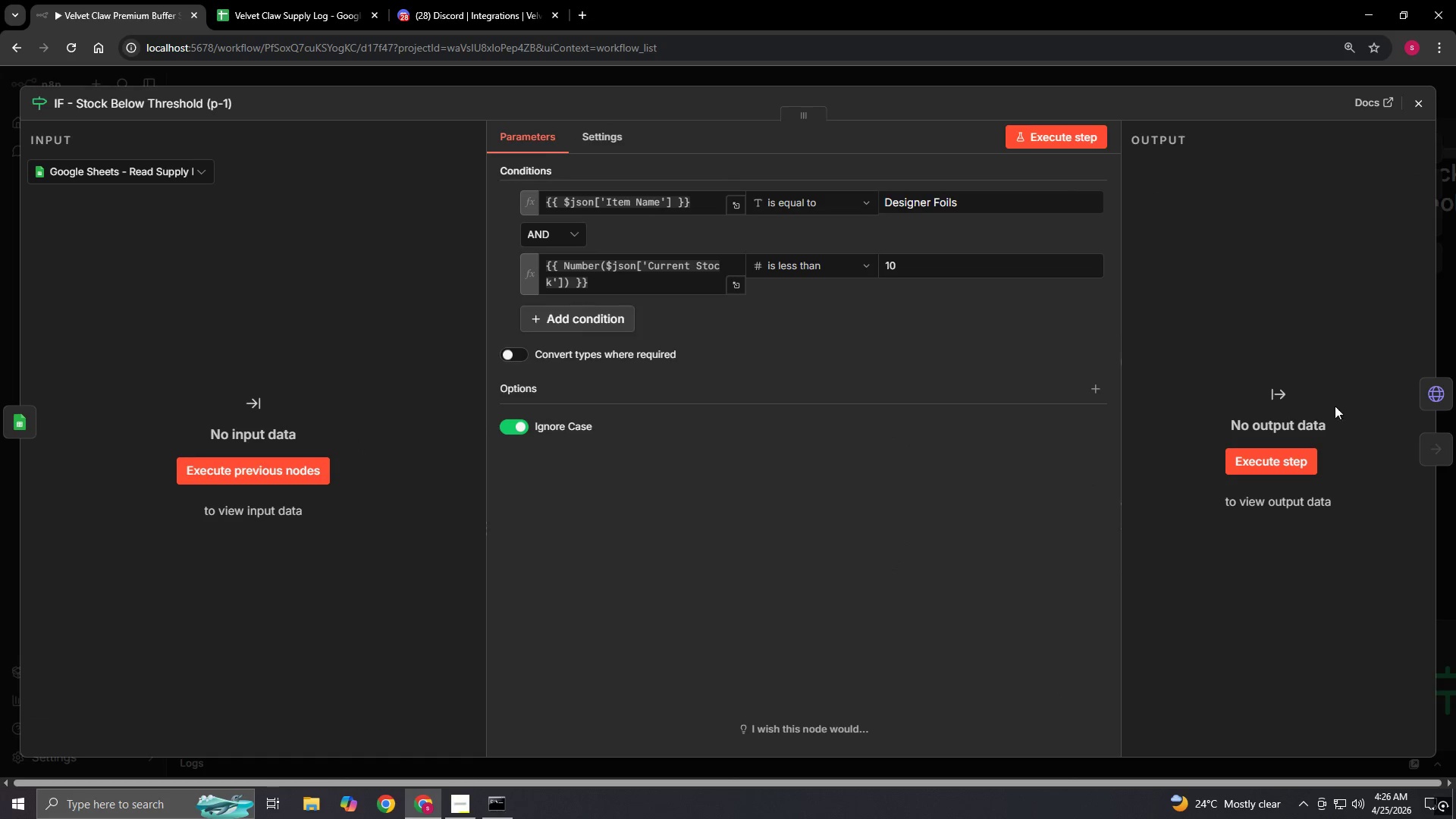 
left_click([1455, 401])
 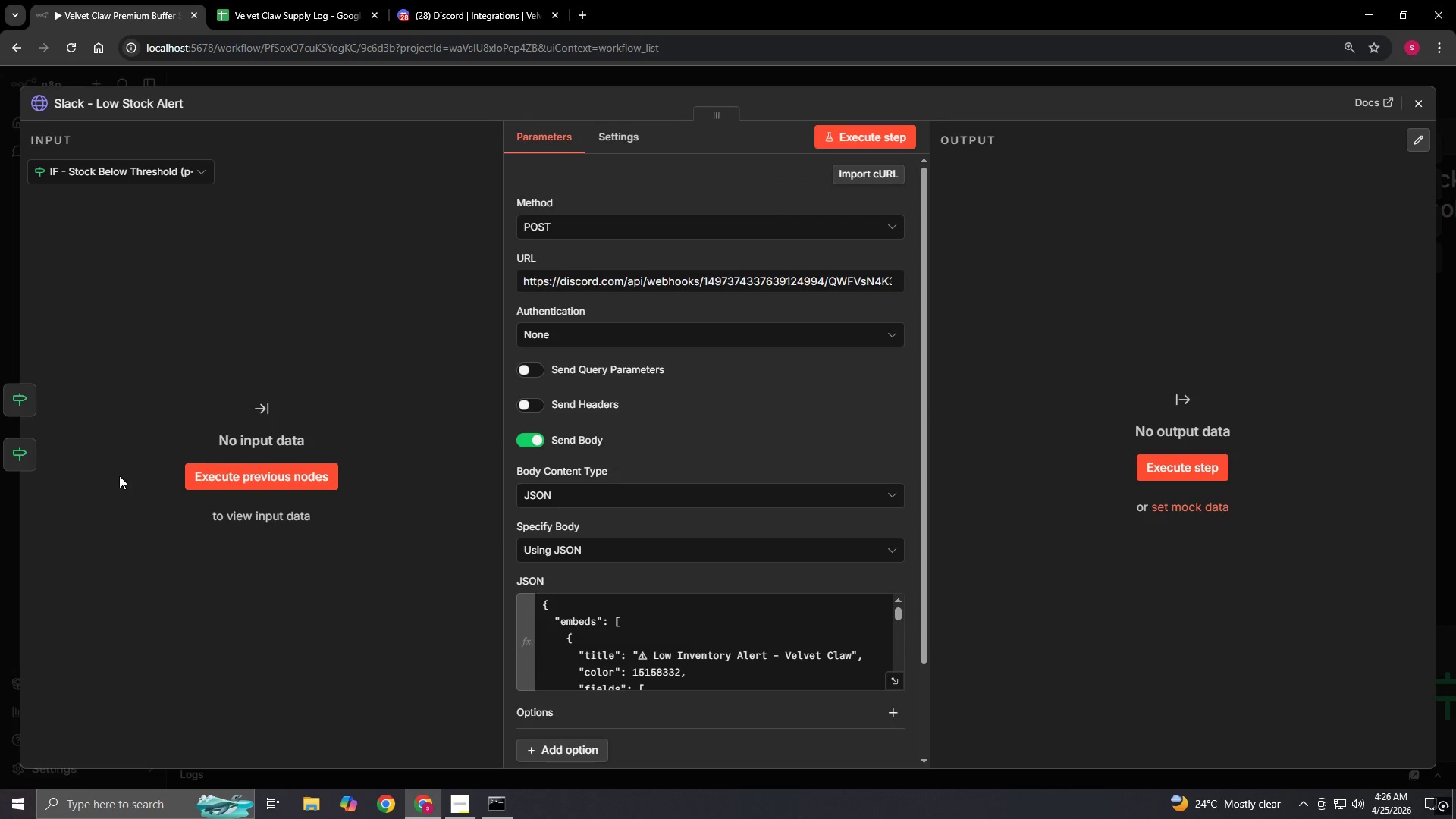 
left_click([25, 459])
 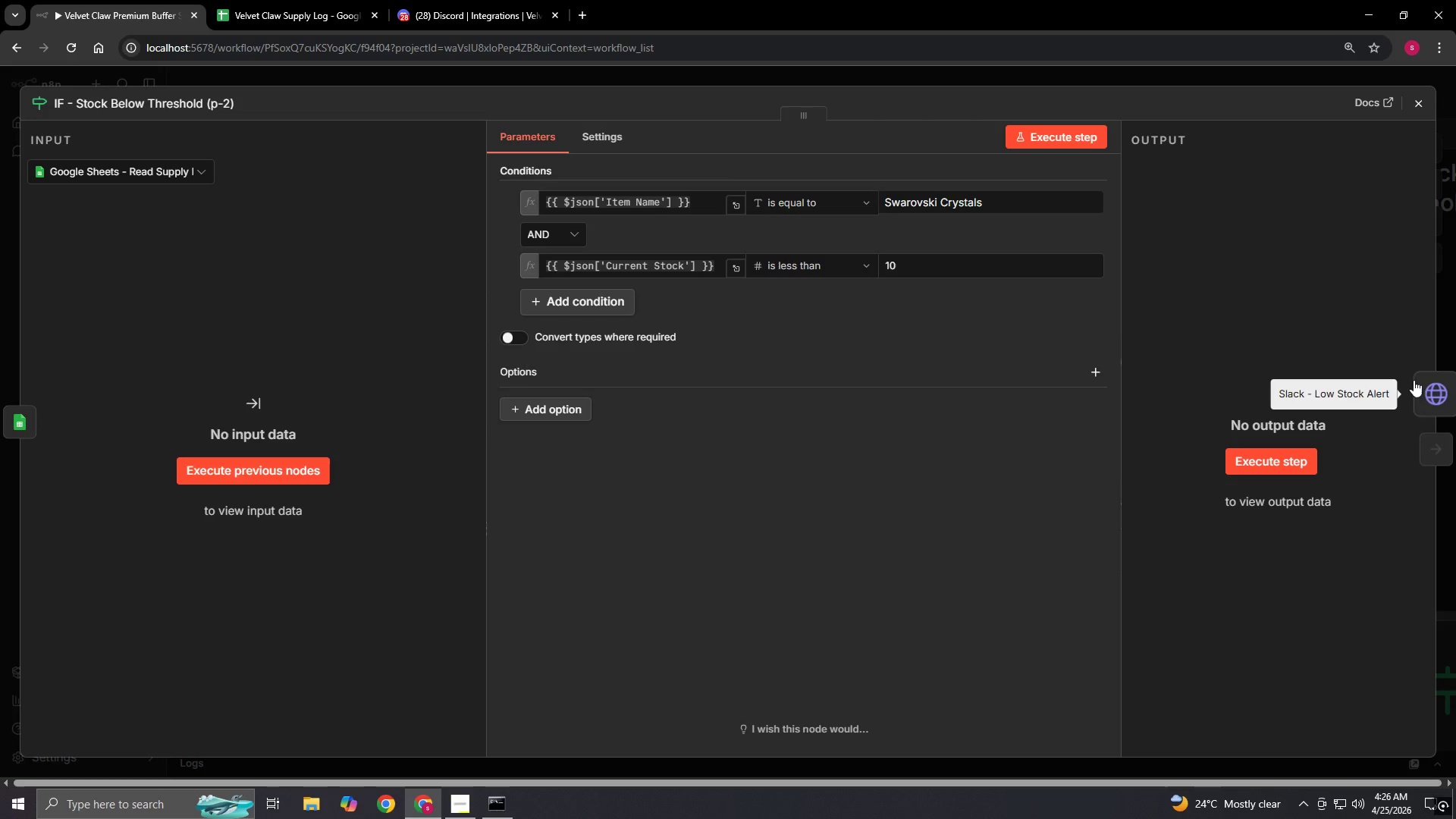 
left_click([1421, 381])
 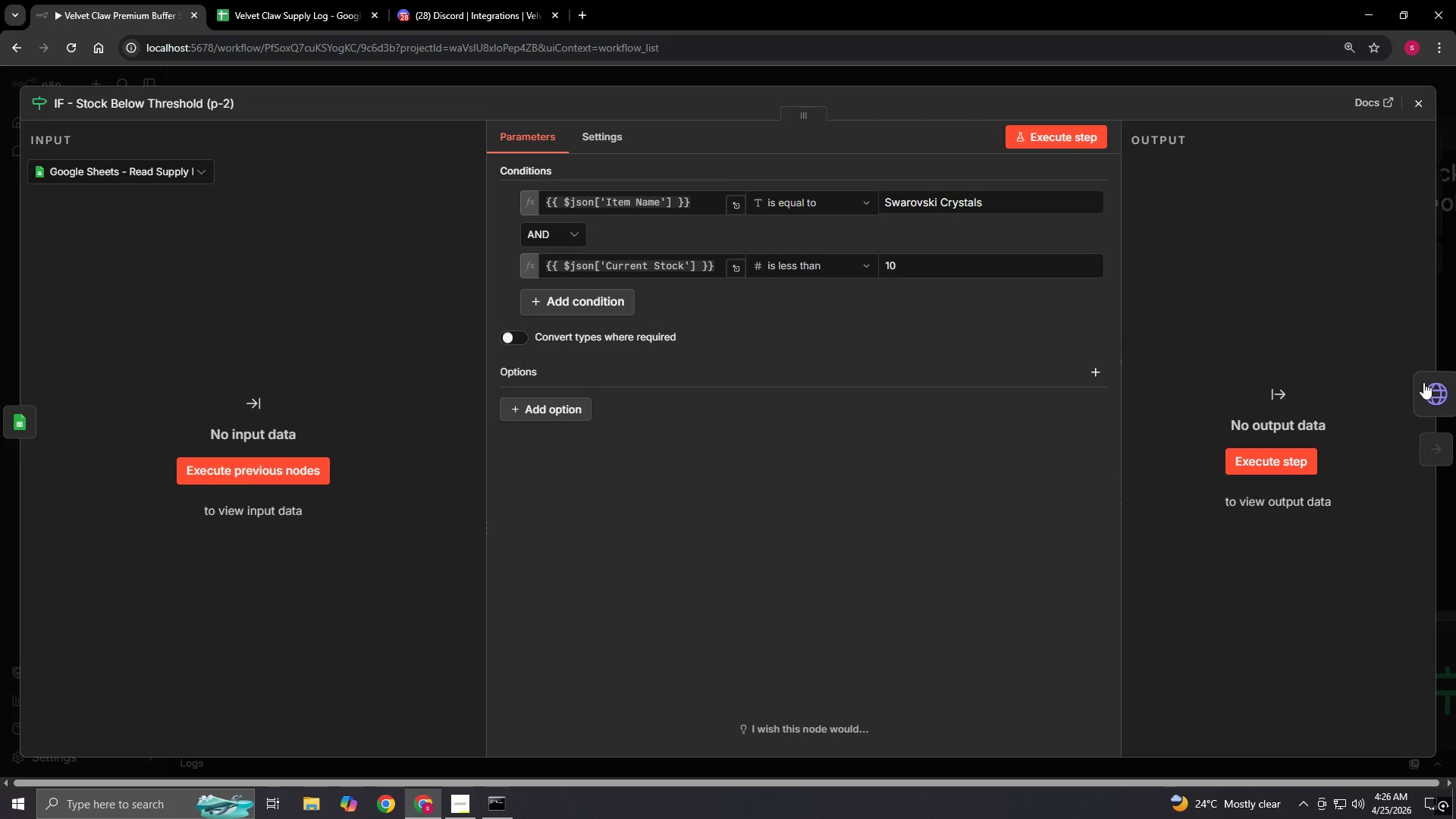 
mouse_move([1444, 372])
 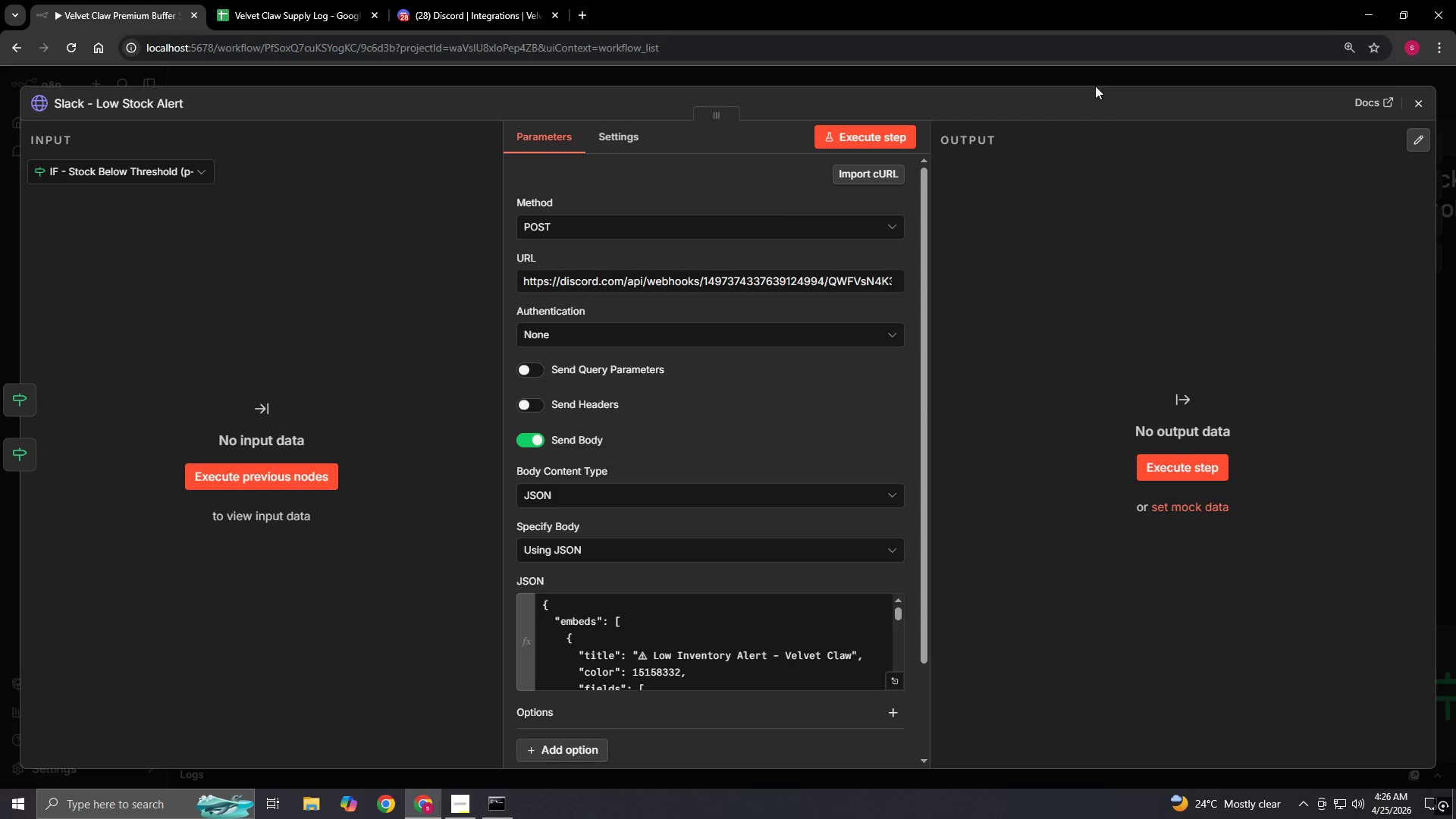 
left_click([1415, 105])
 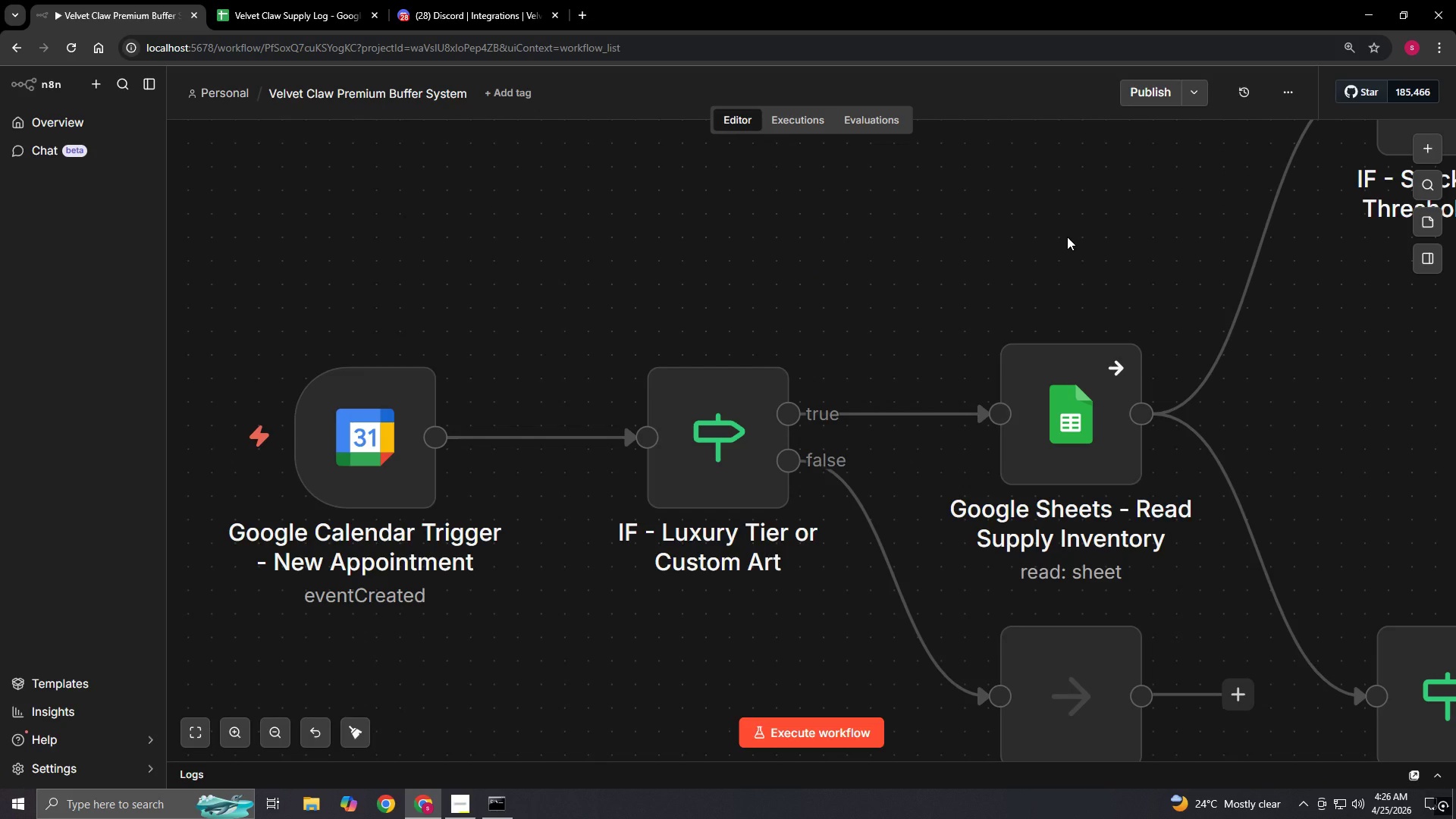 
wait(8.3)
 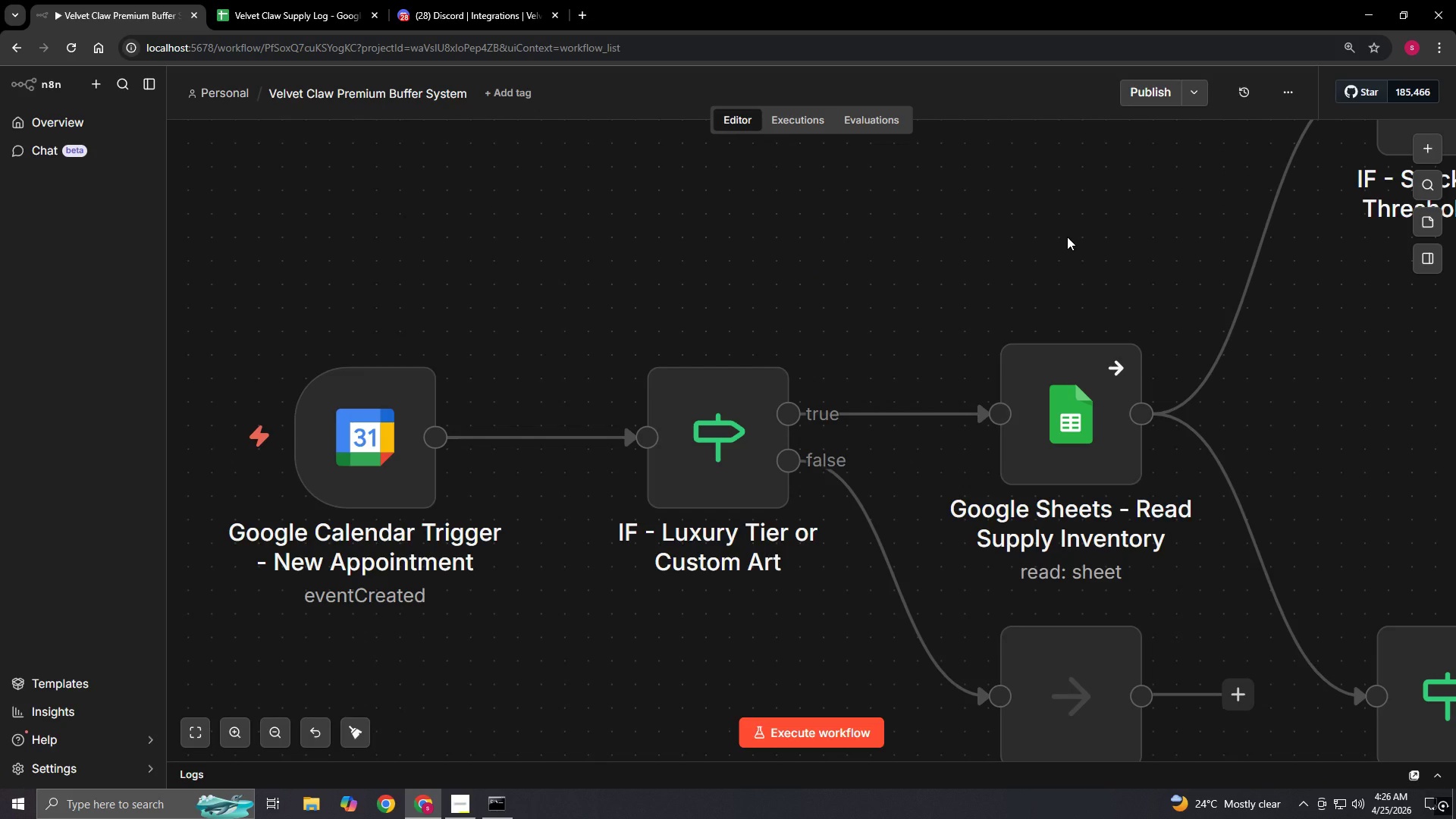 
hold_key(key=ControlLeft, duration=1.5)
left_click_drag(start_coordinate=[1066, 239], to_coordinate=[758, 294])
 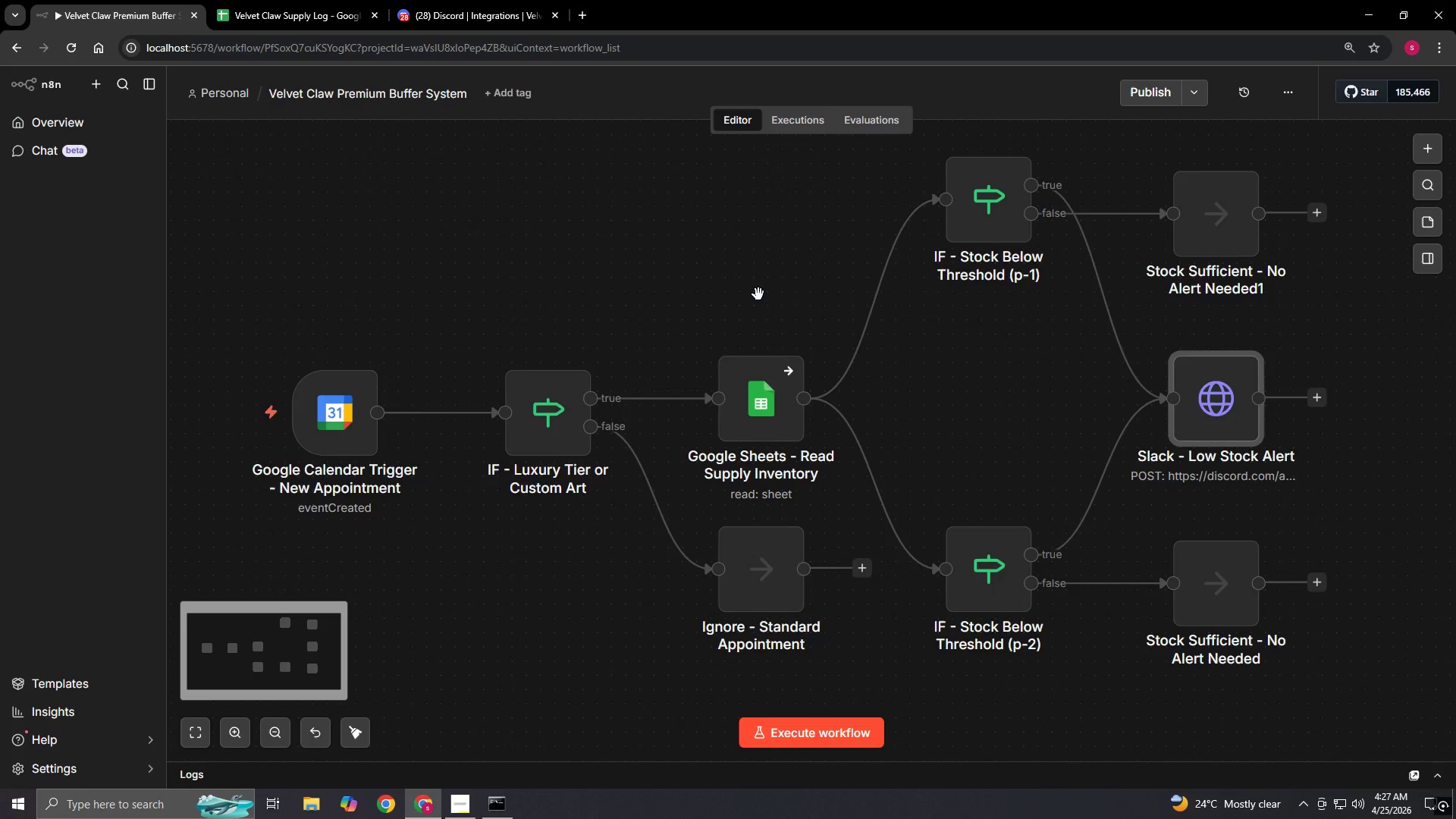 
scroll: coordinate [1066, 237], scroll_direction: down, amount: 4.0
 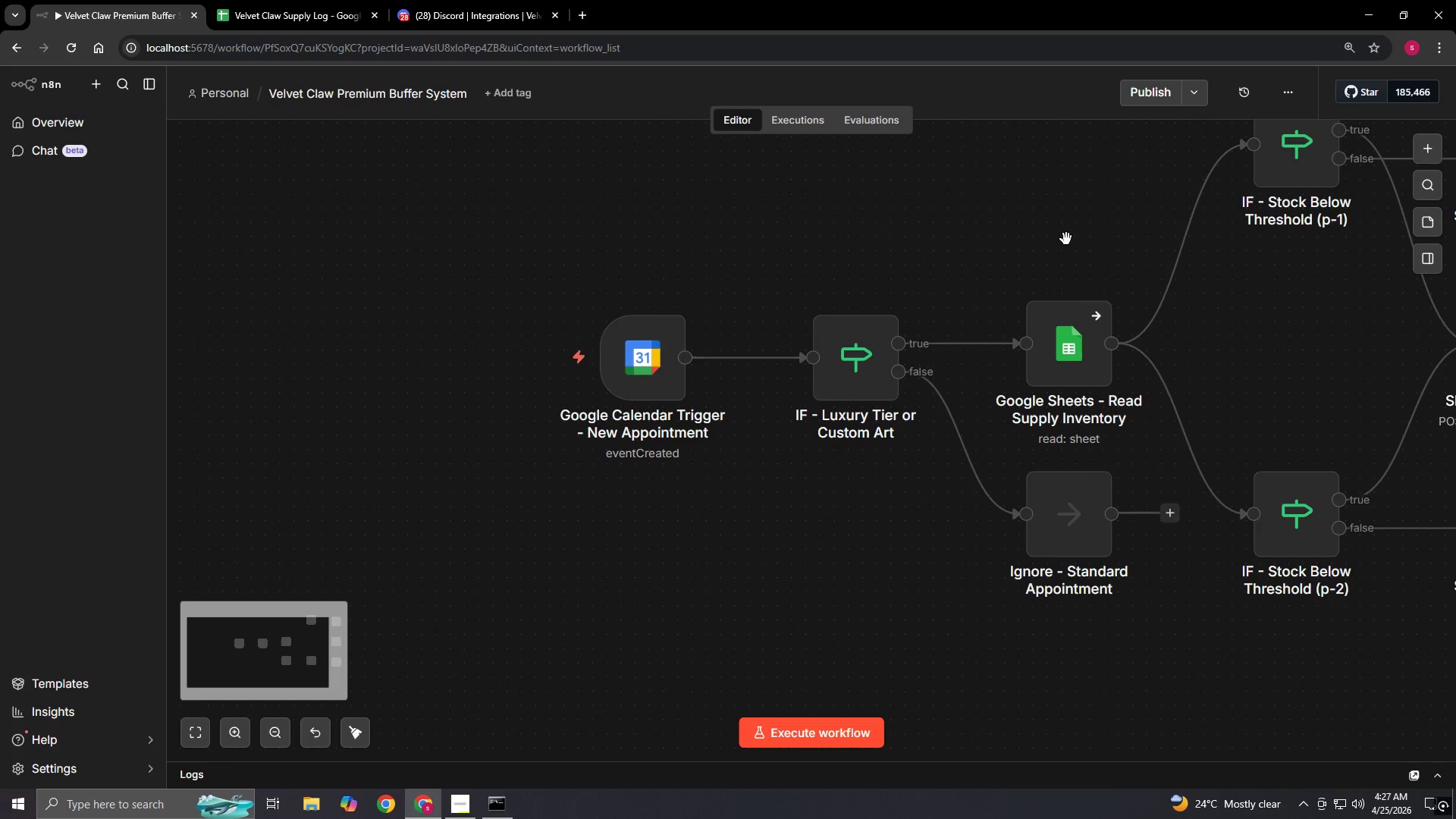 
hold_key(key=ControlLeft, duration=0.7)
left_click([758, 294])
 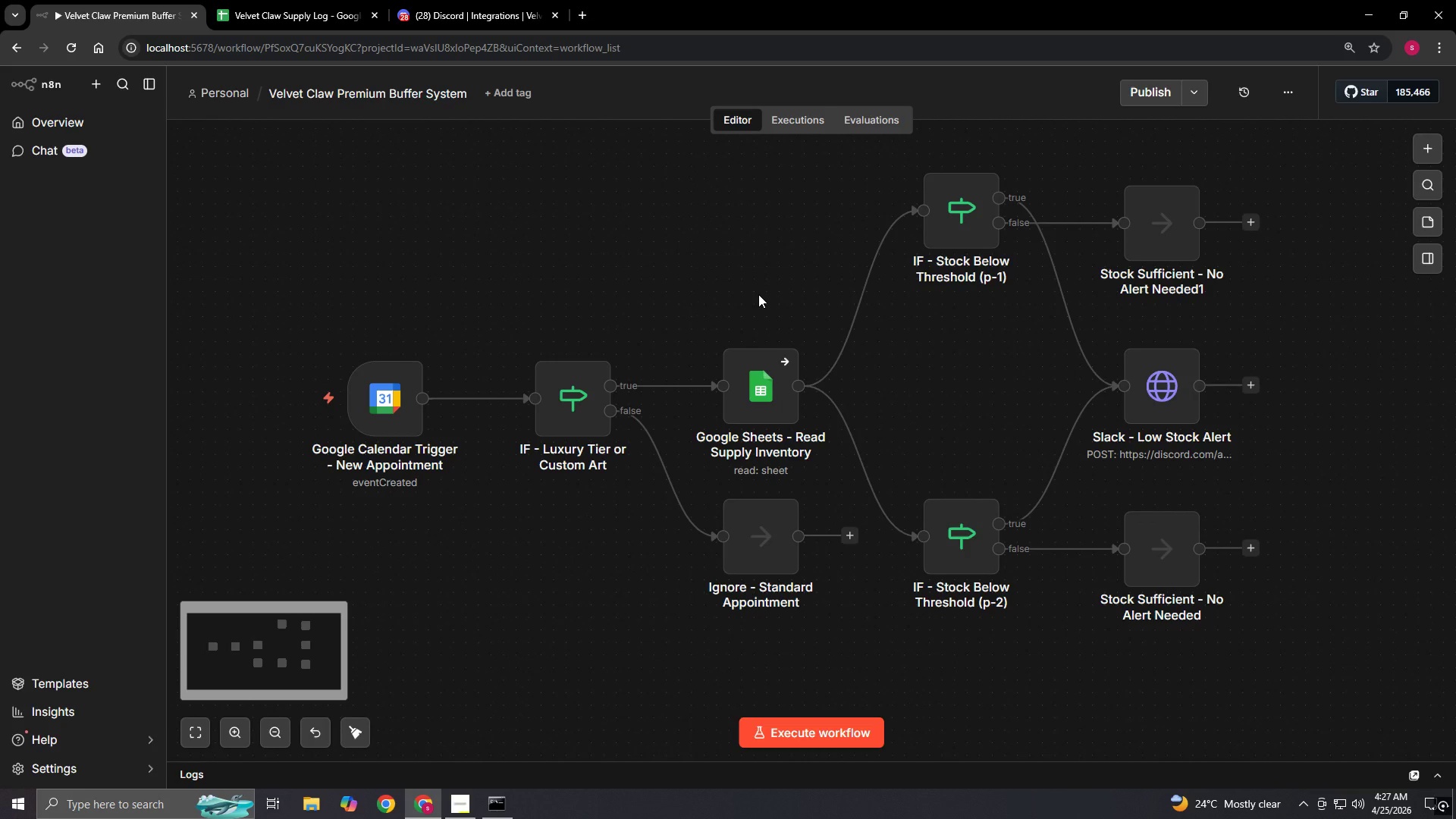 
scroll: coordinate [758, 294], scroll_direction: down, amount: 1.0
 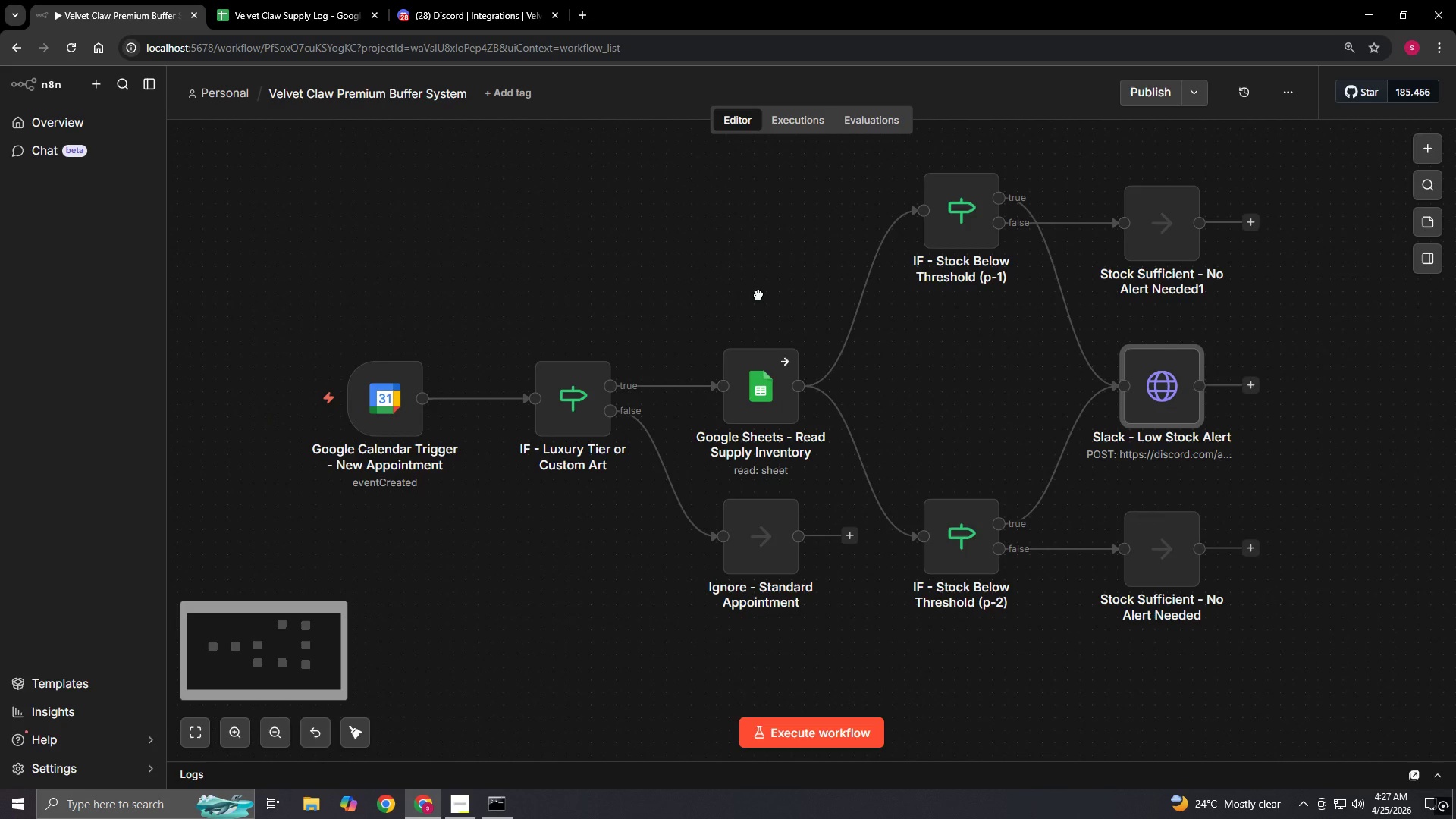 
key(Alt+F9)
 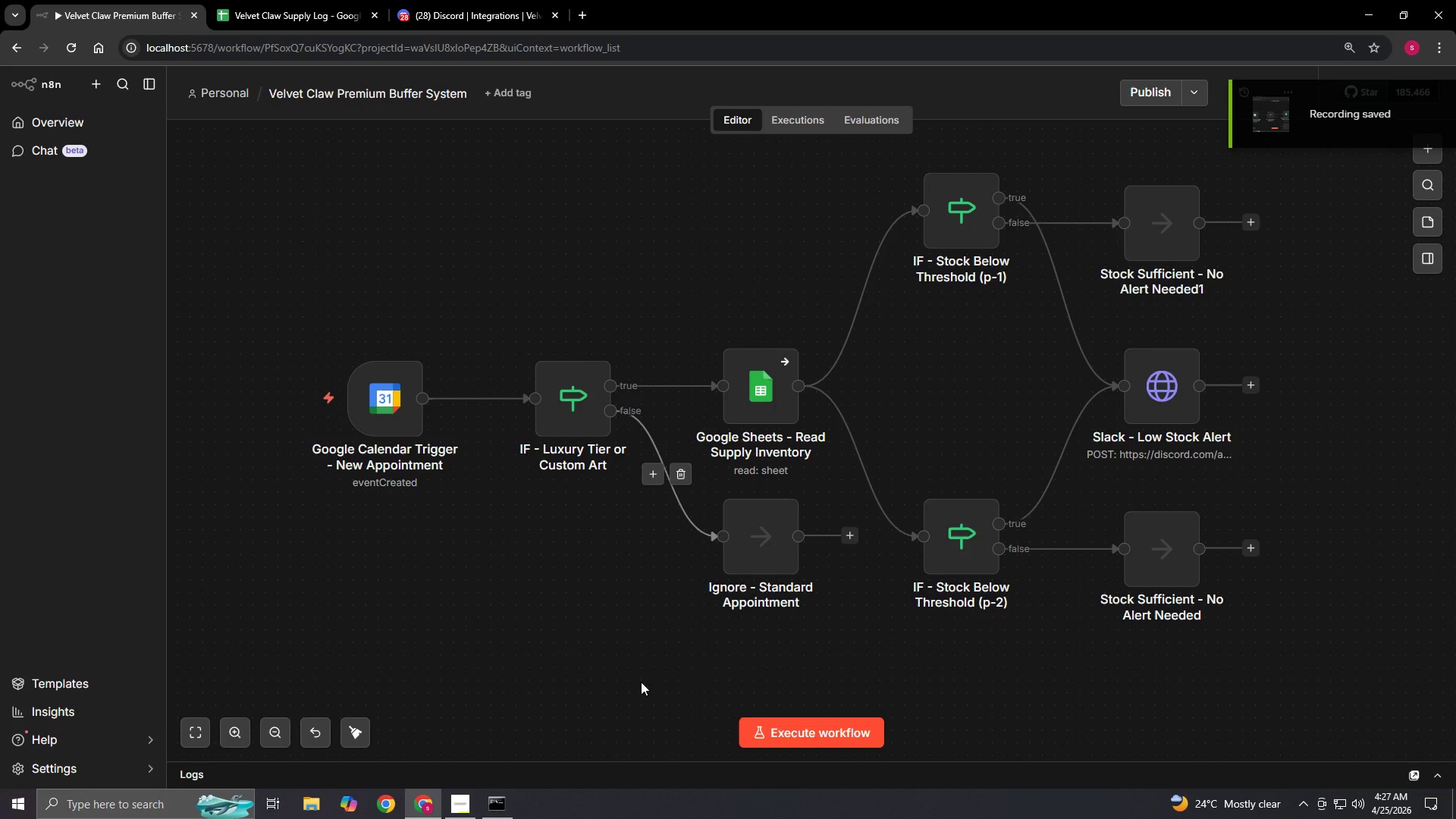 
wait(6.59)
 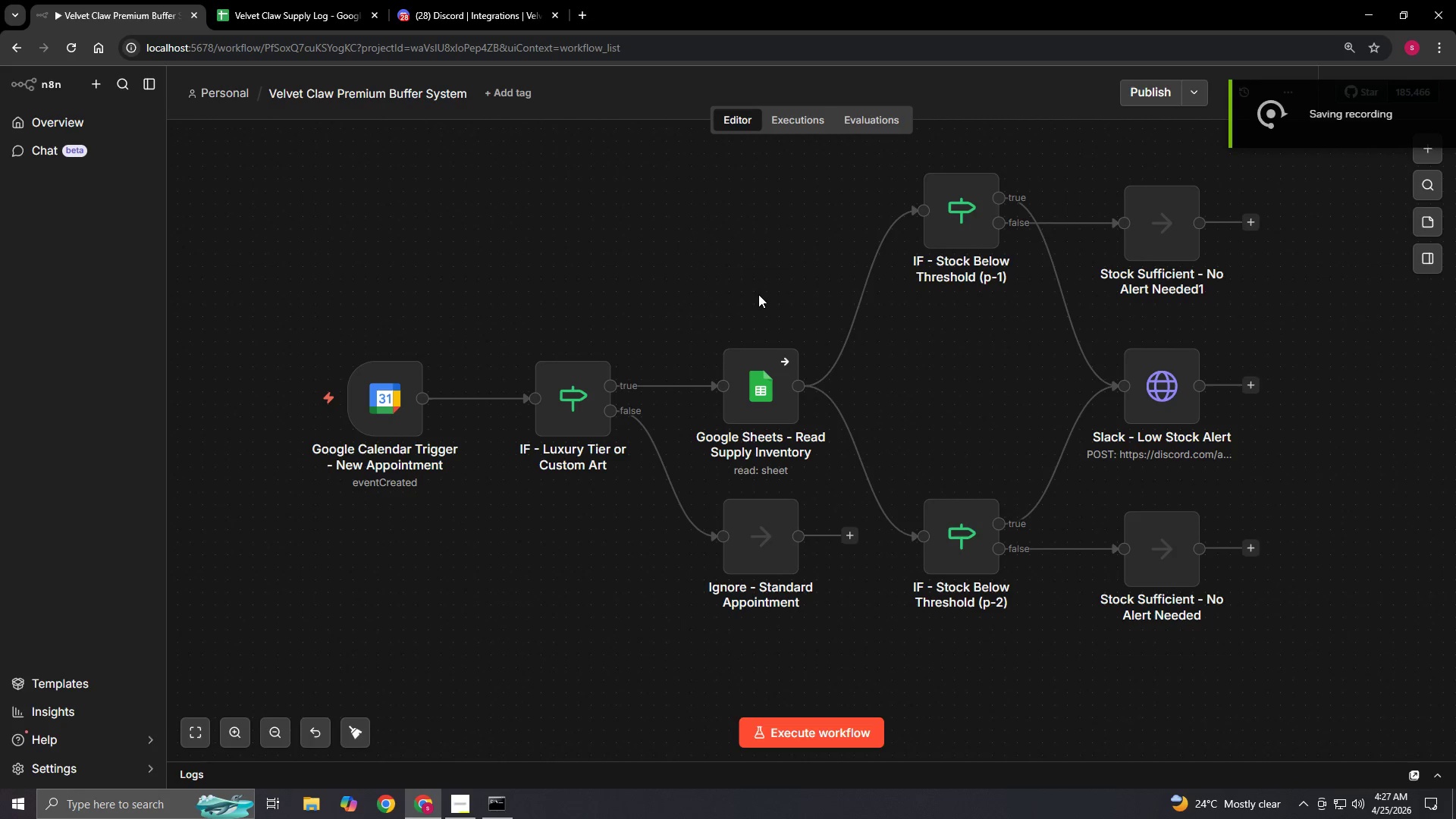 
left_click([473, 799])